 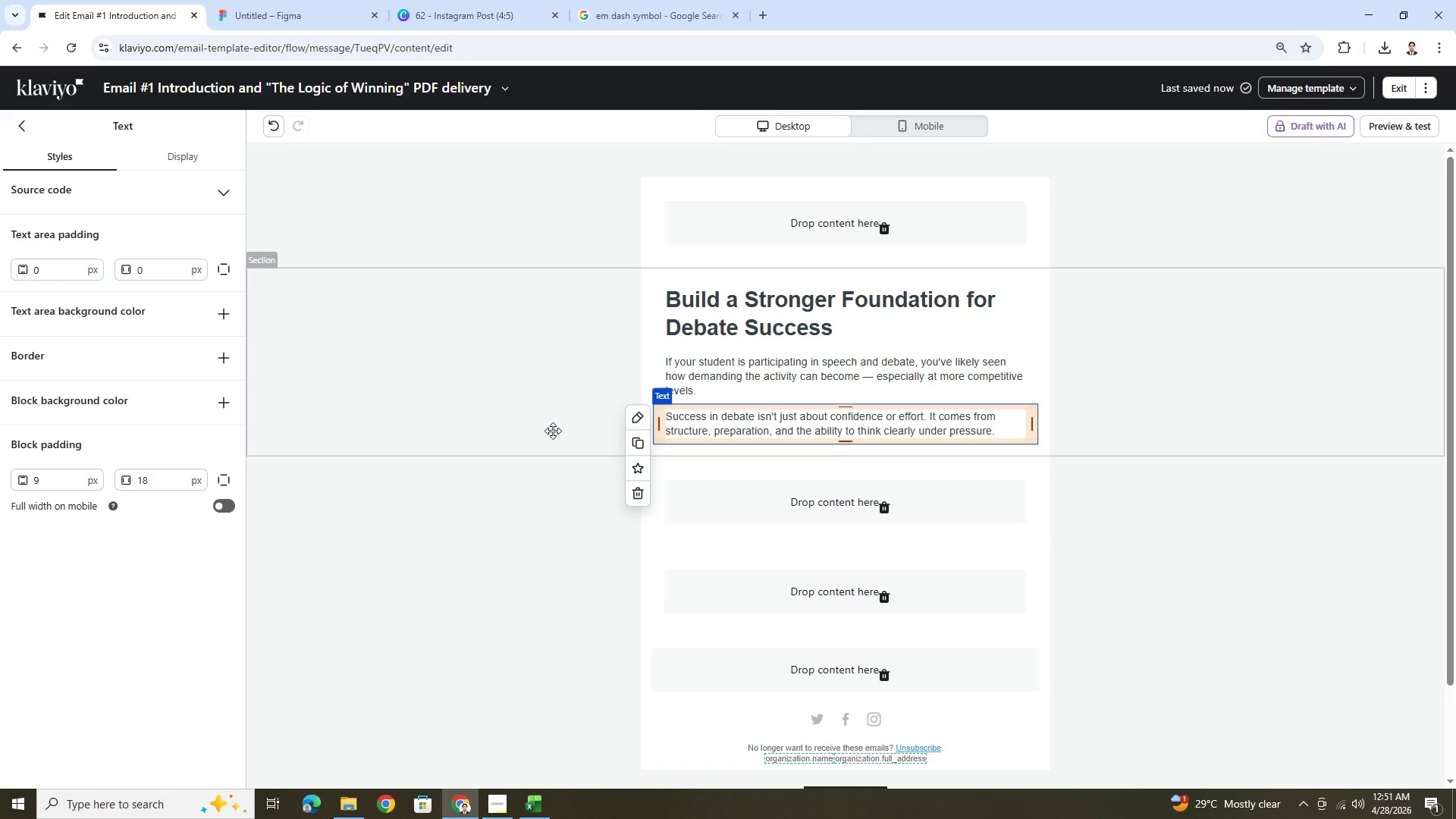 
left_click([641, 447])
 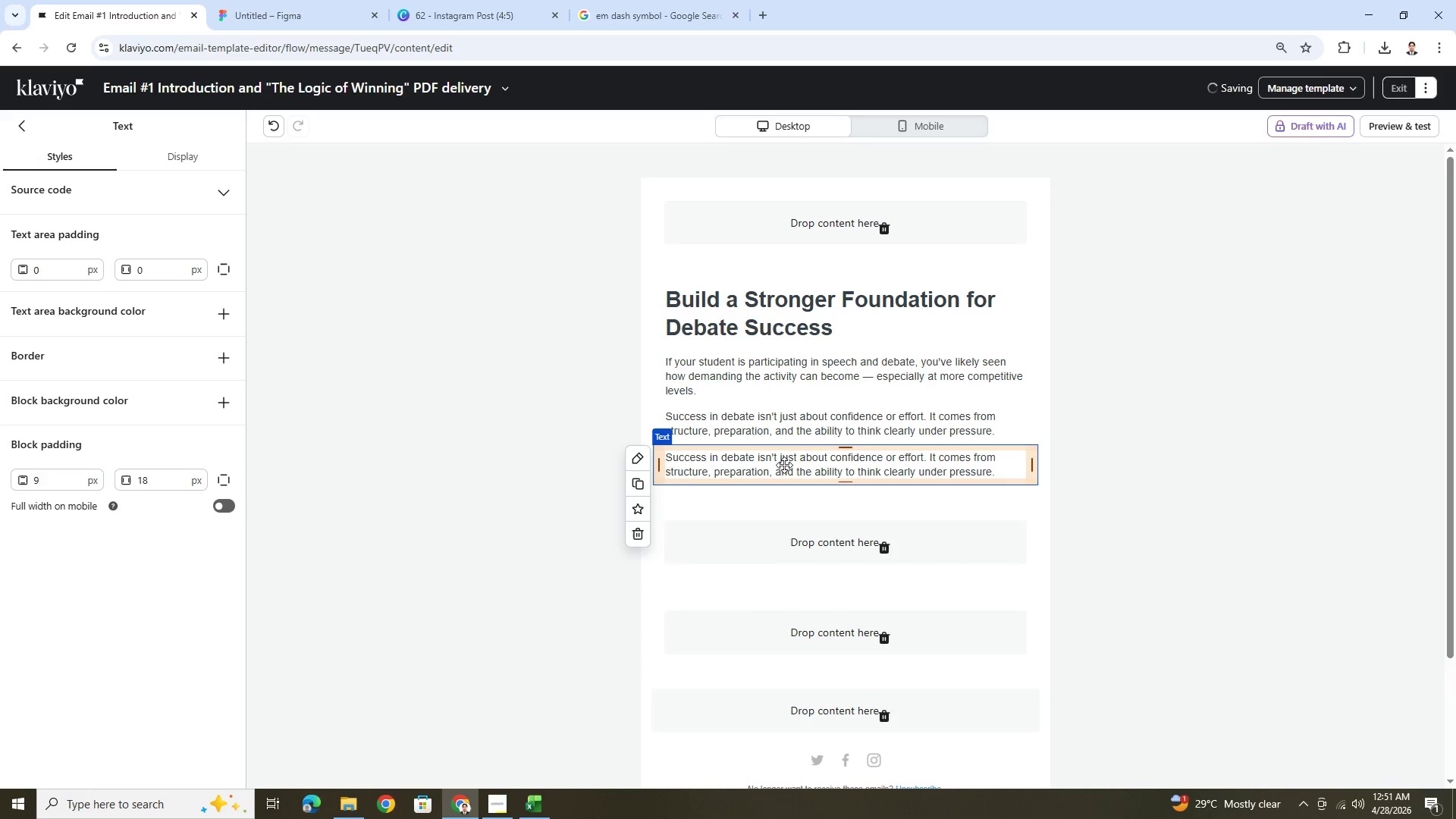 
double_click([784, 465])
 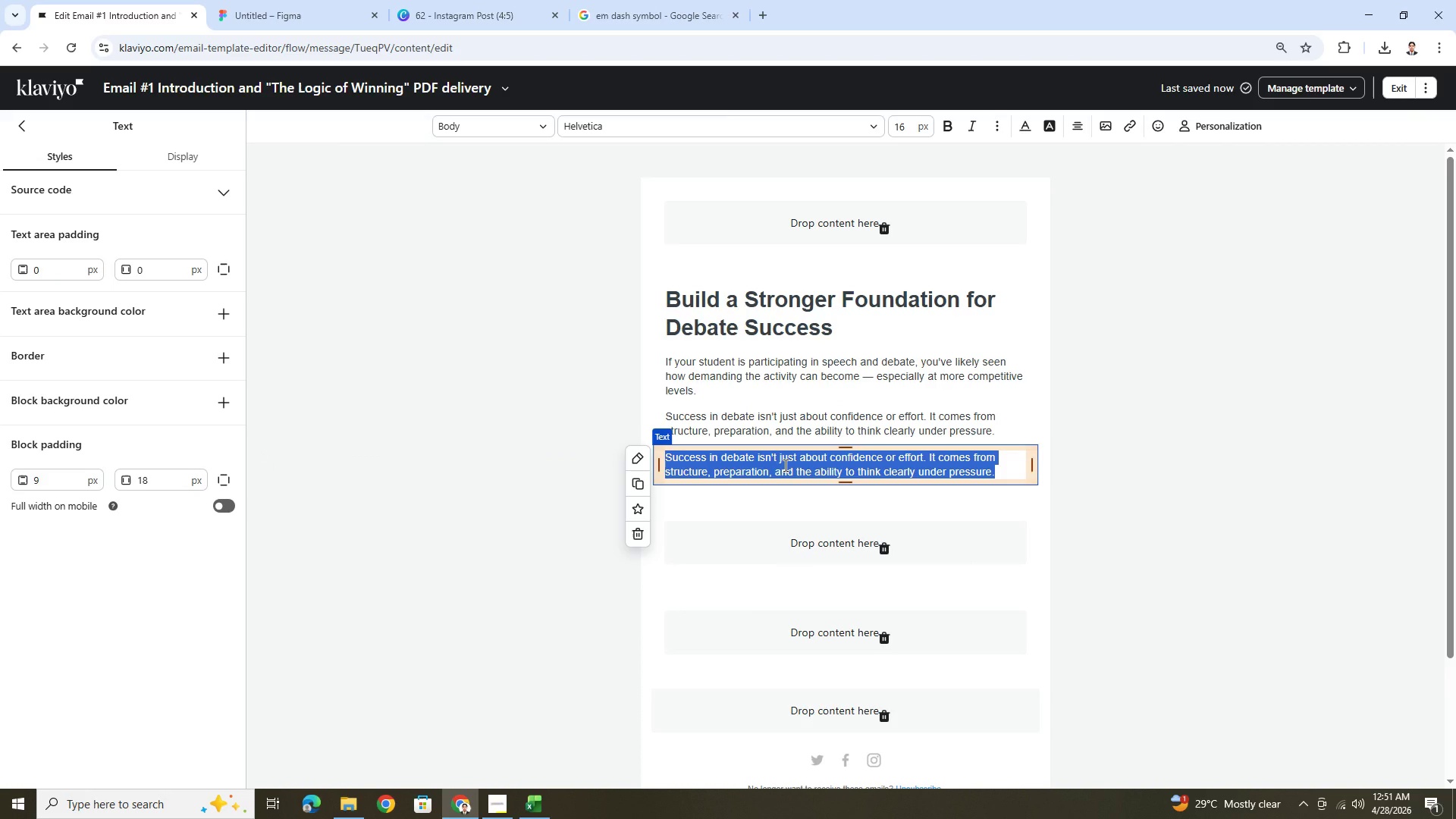 
type(At VocalPoint Rhetoric,)
 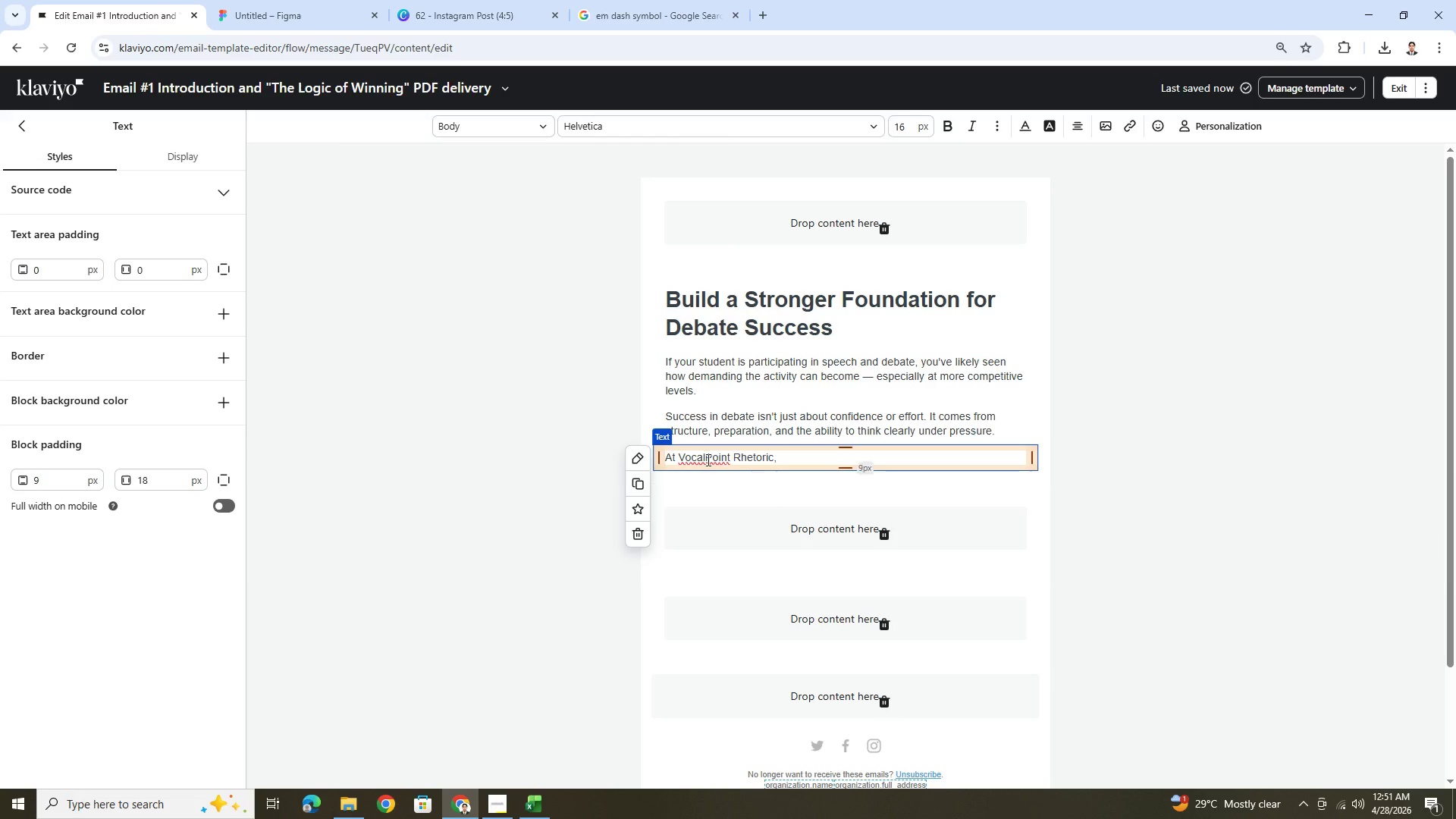 
hold_key(key=ShiftLeft, duration=0.72)
 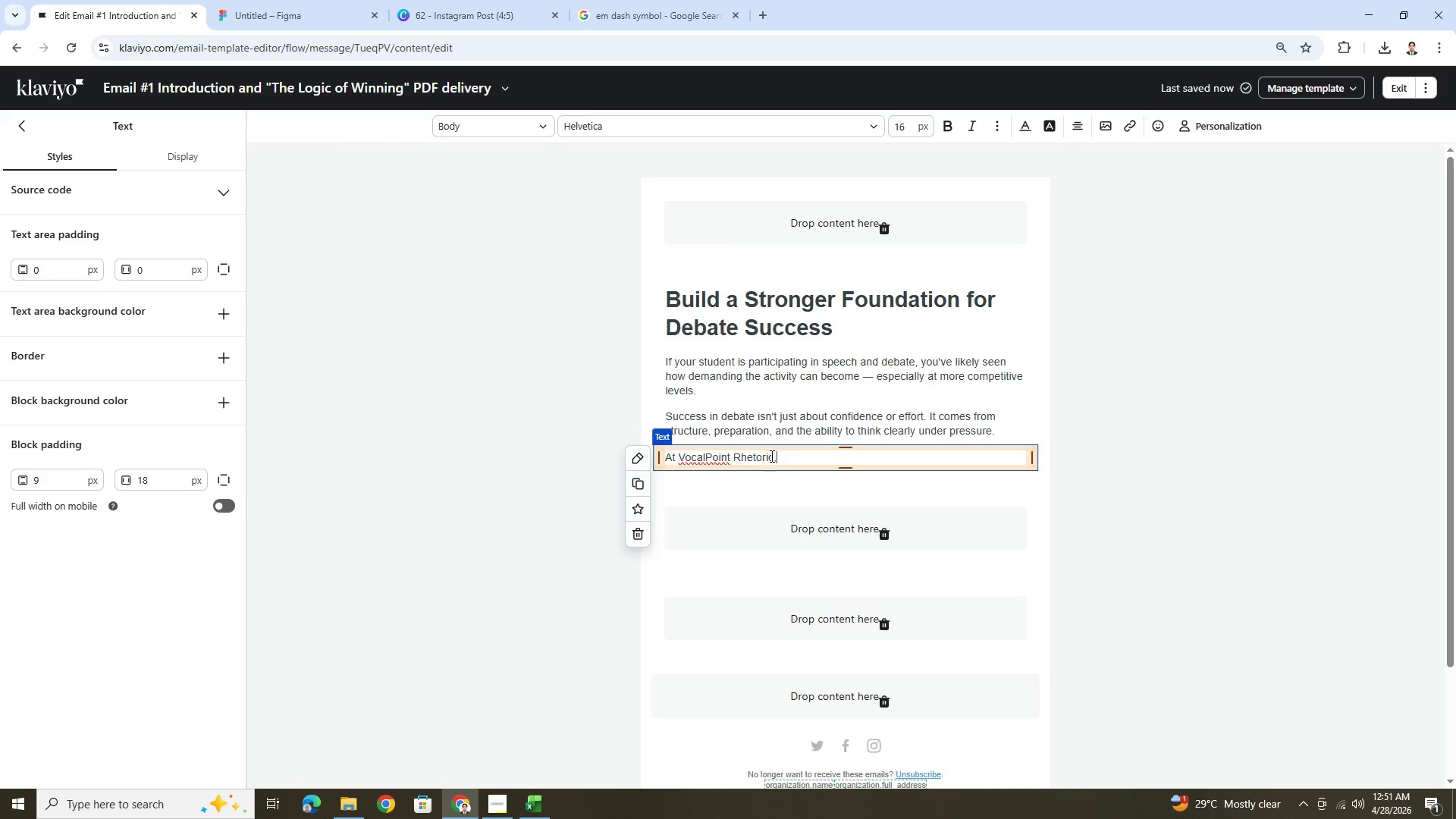 
type( we)
 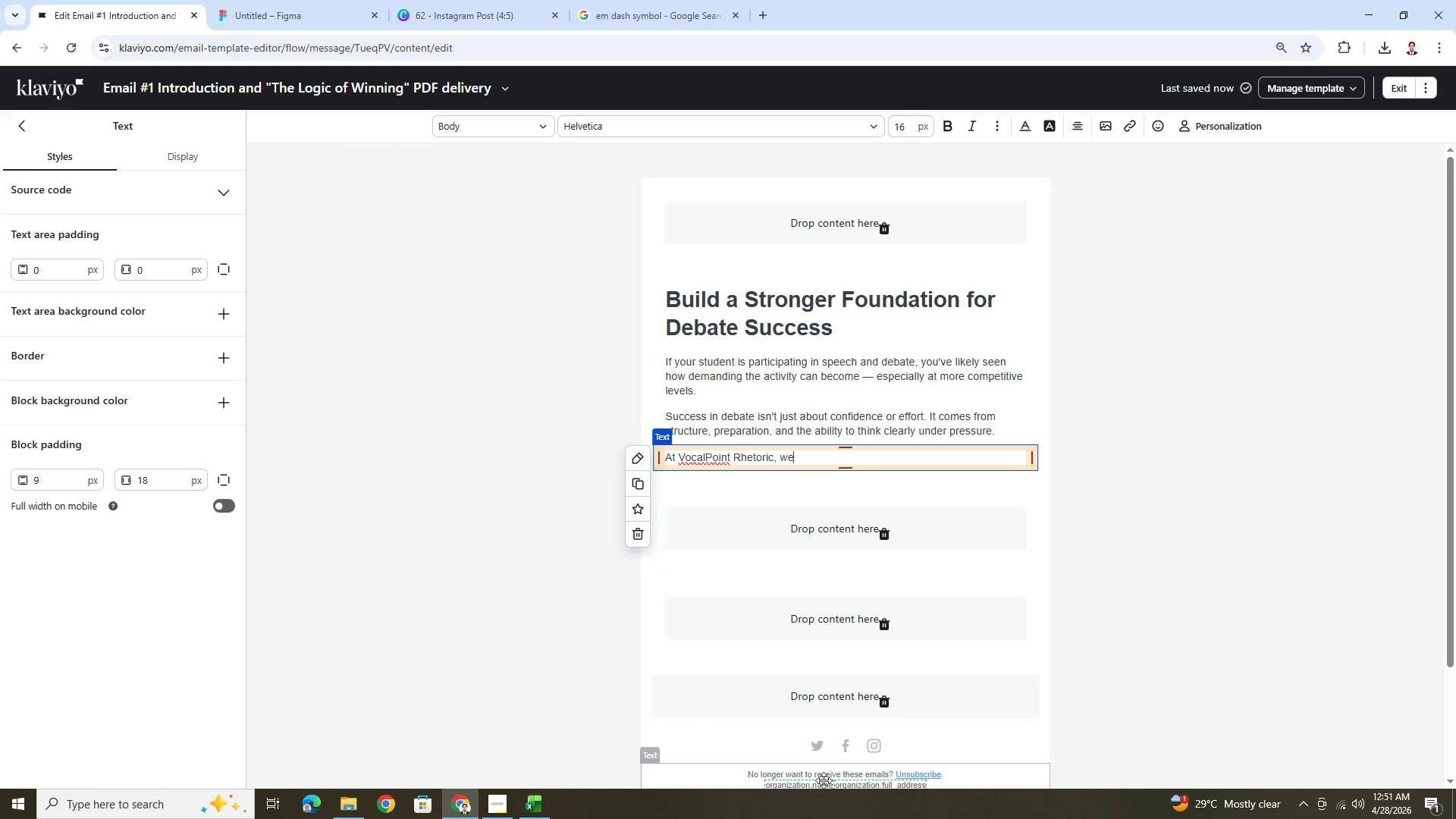 
left_click([500, 807])